 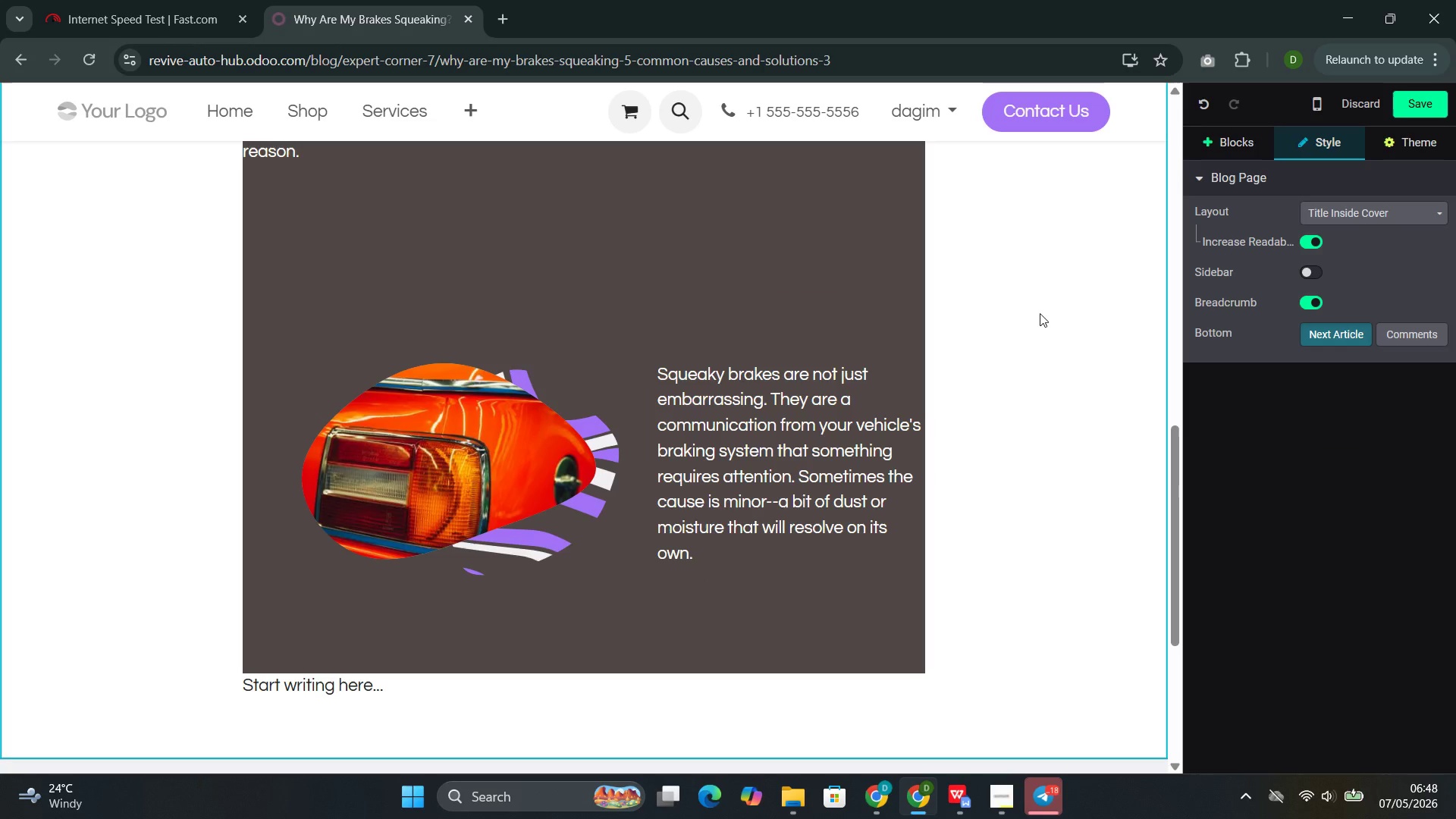 
left_click([737, 555])
 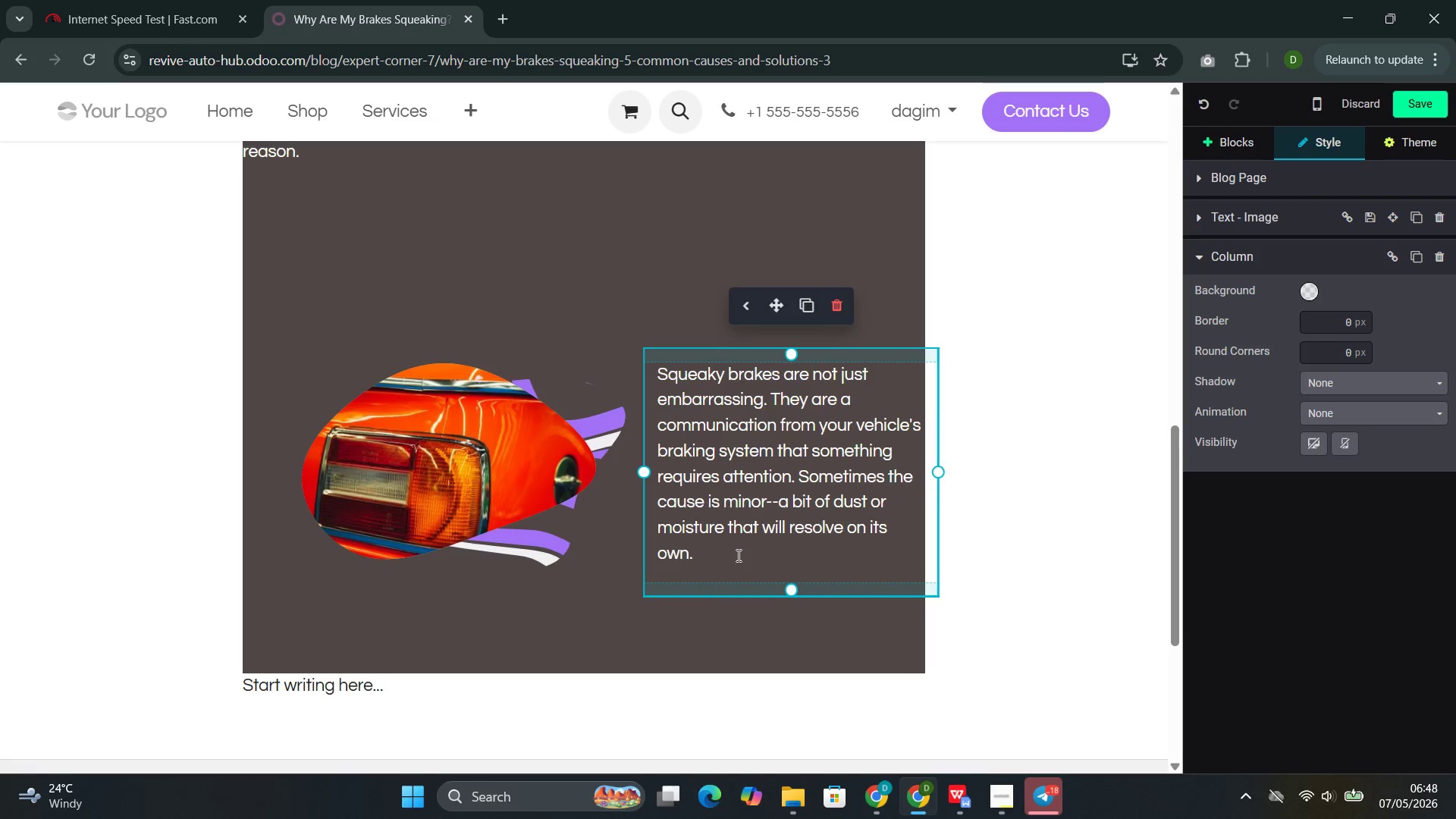 
type( Sometimes )
 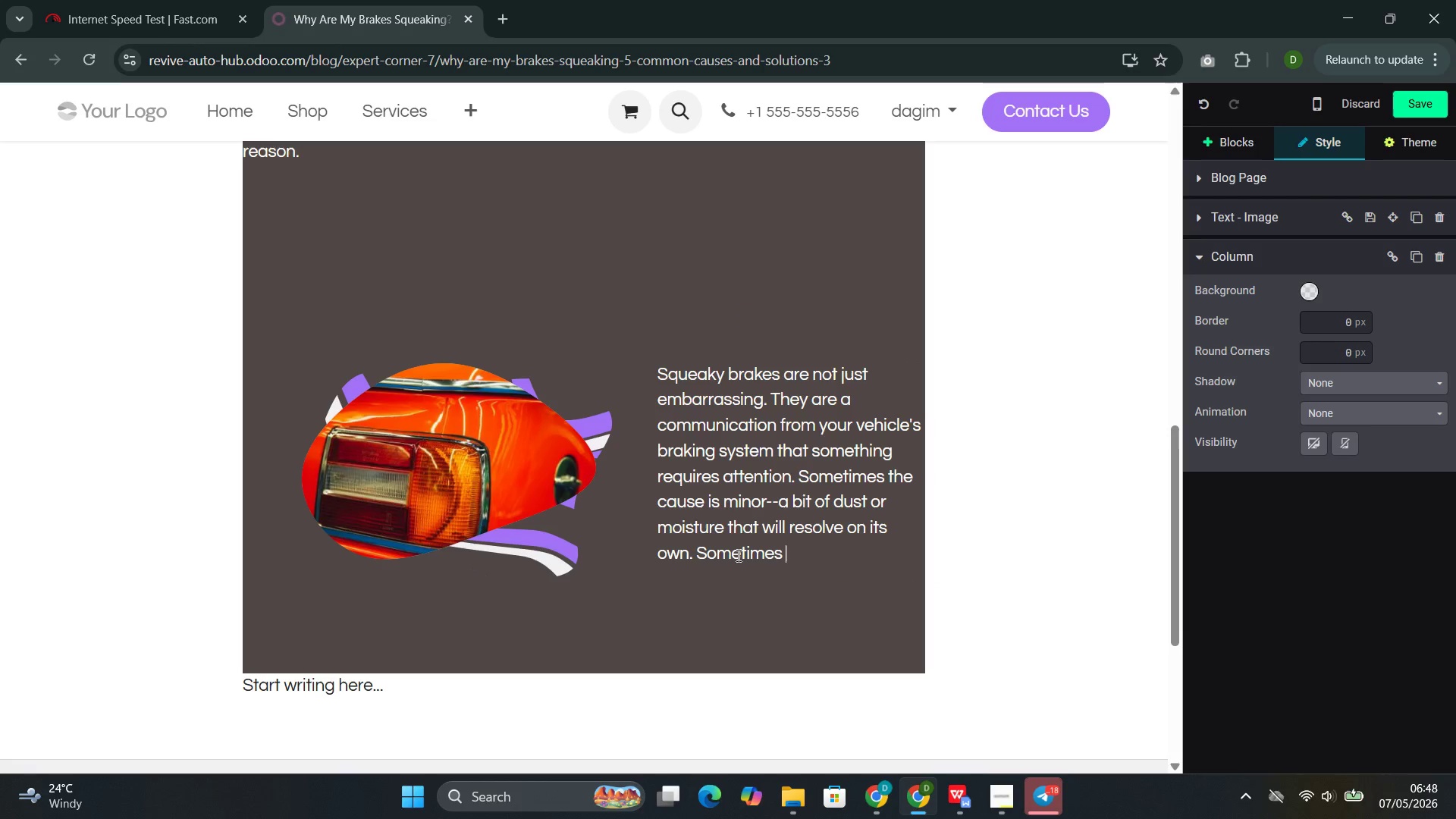 
type(the cause is serious--worn pads approaching the end of theri)
key(Backspace)
key(Backspace)
type(ir )
 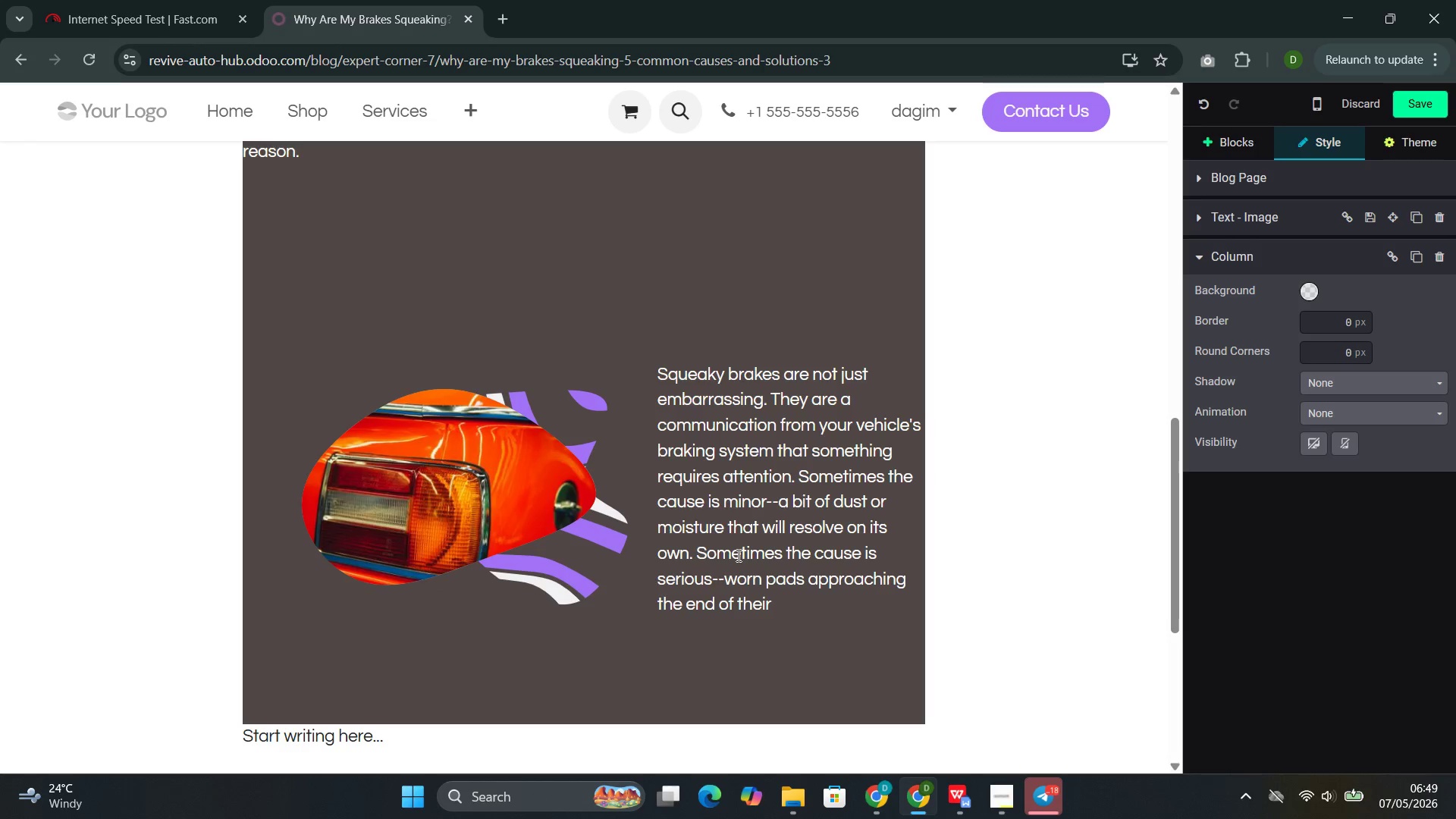 
type(service)
 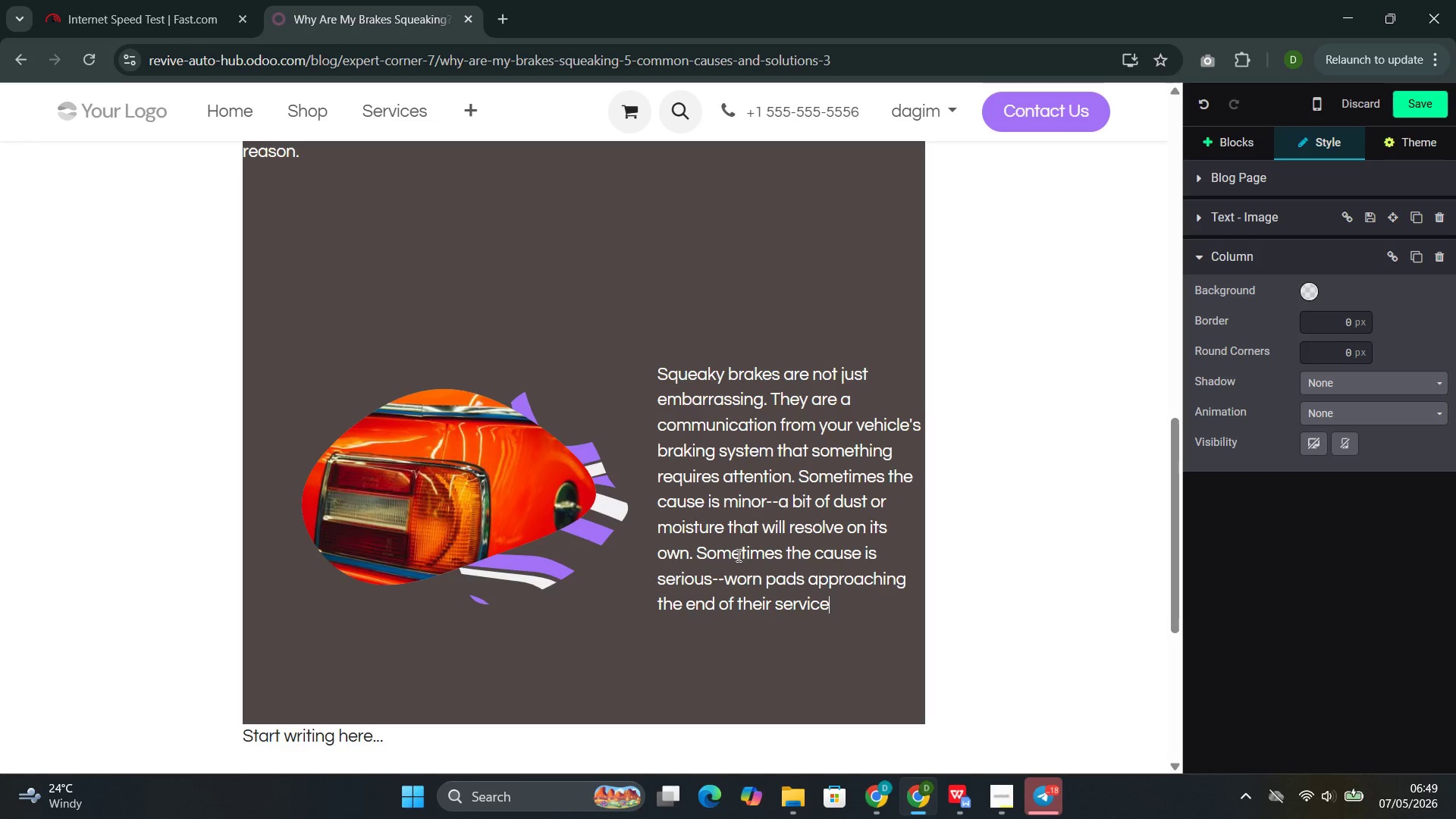 
type( life. Knowing the difference is the di)
 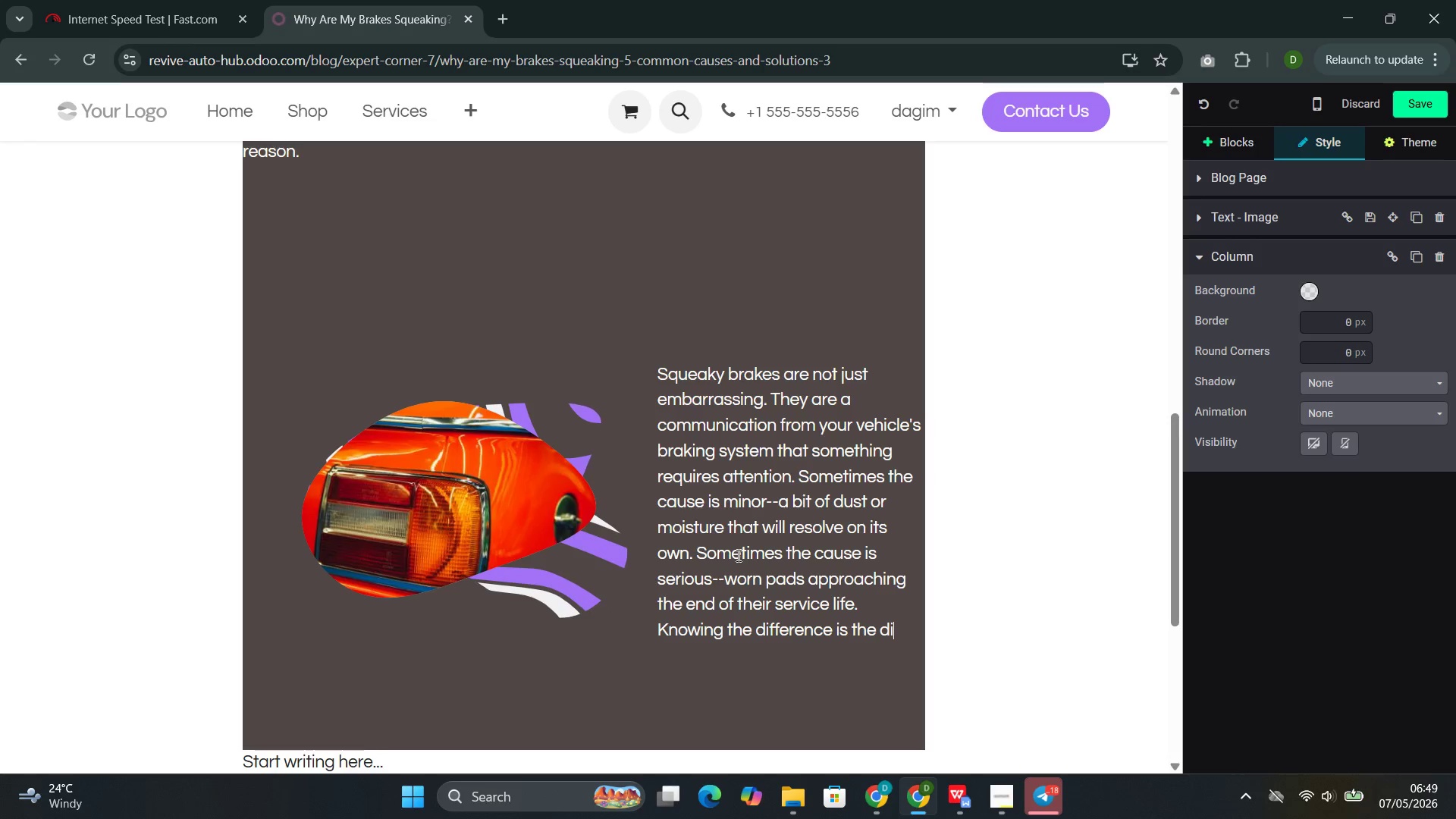 
wait(6.08)
 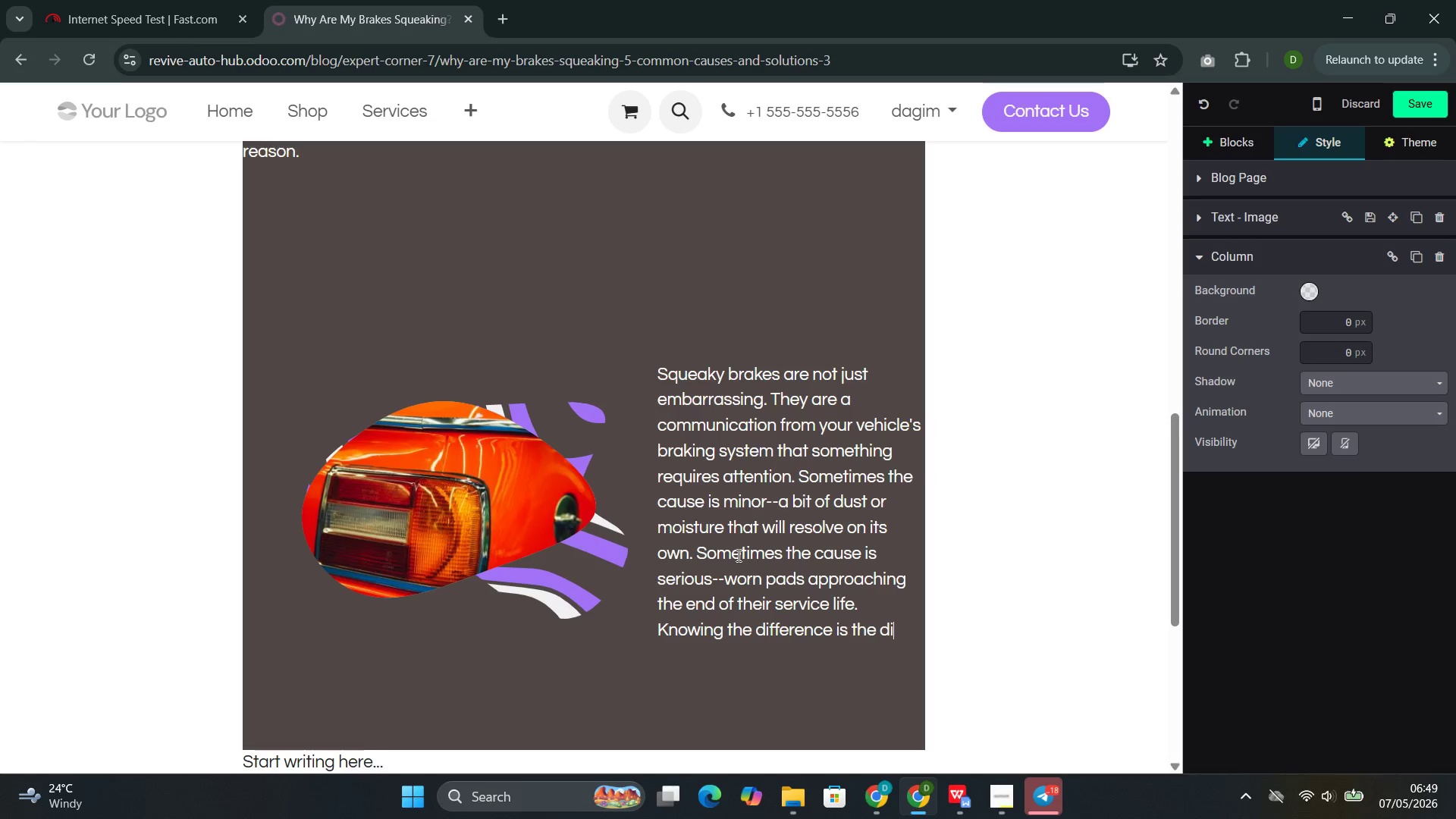 
type(fference betweem a simple fix and an expensive repair.)
 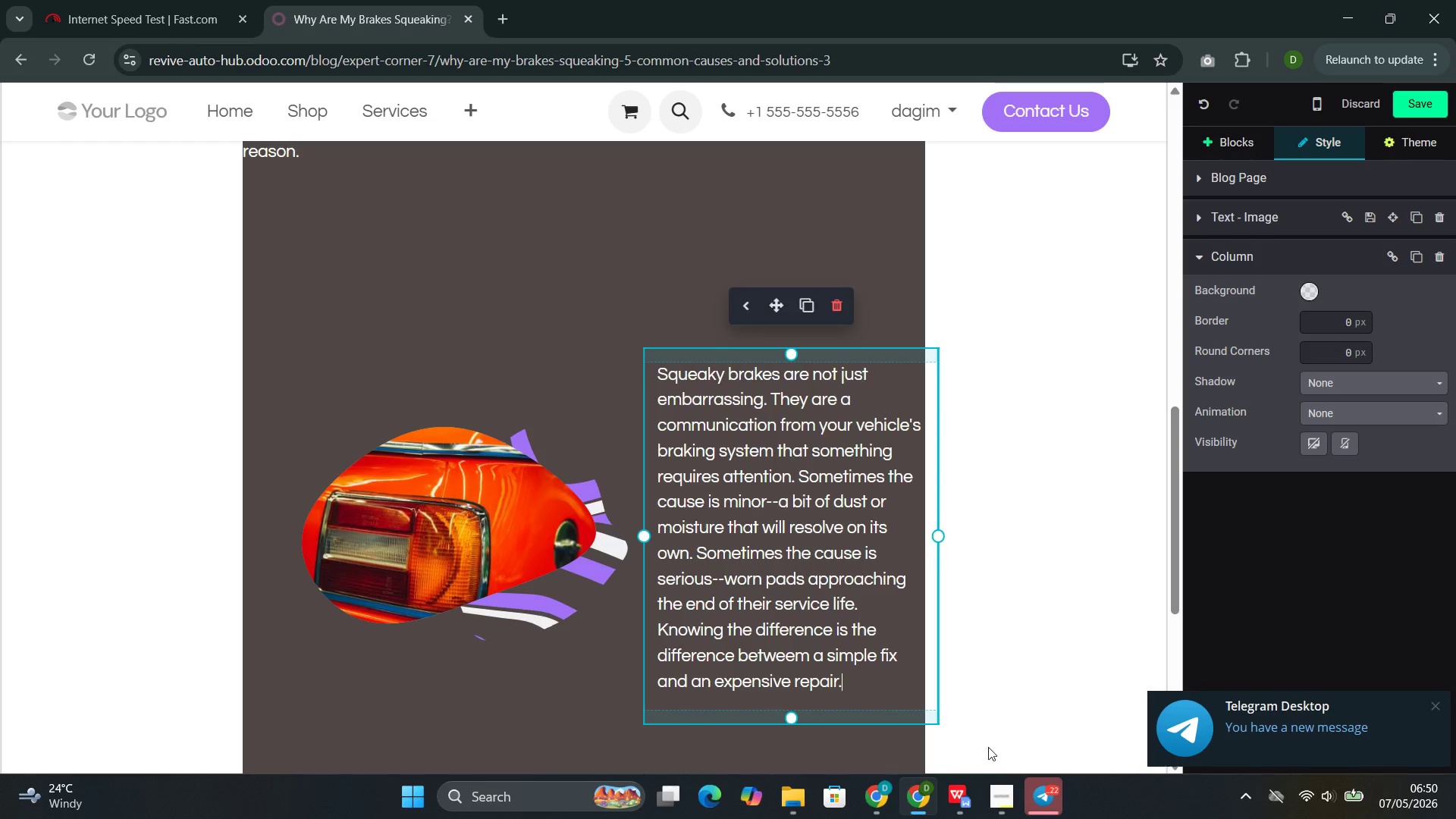 
left_click([949, 691])